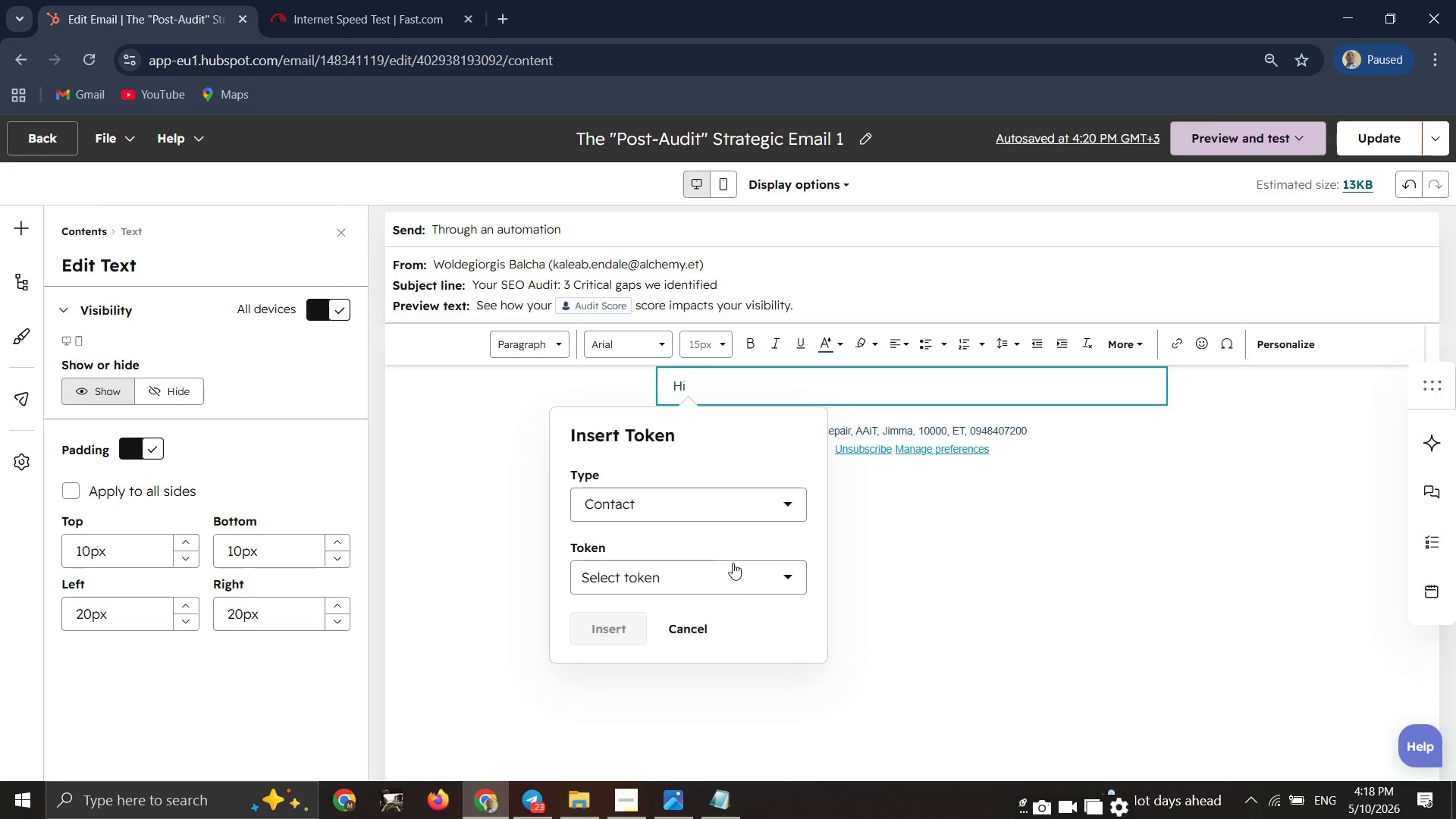 
left_click([733, 566])
 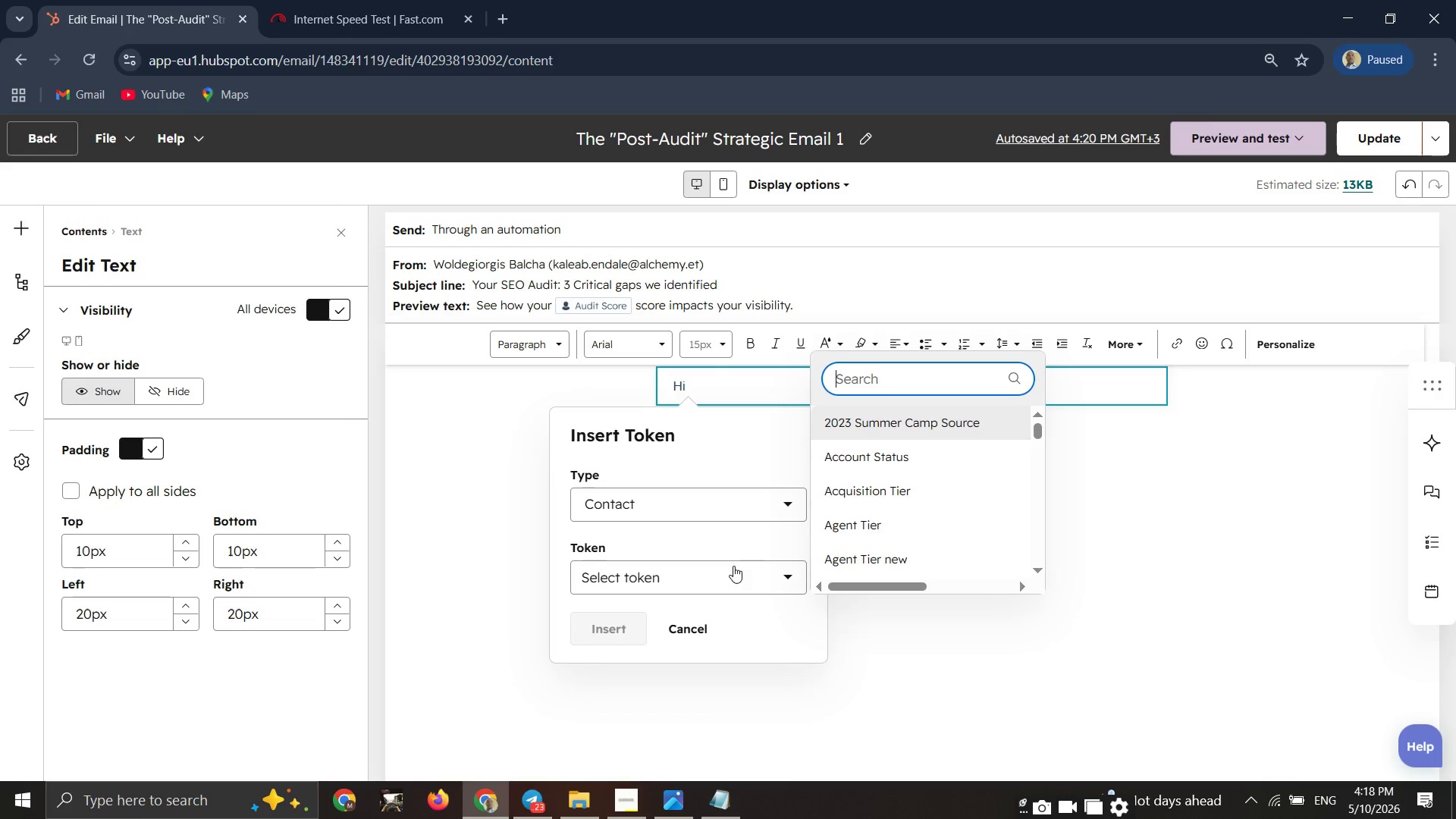 
type(ful)
 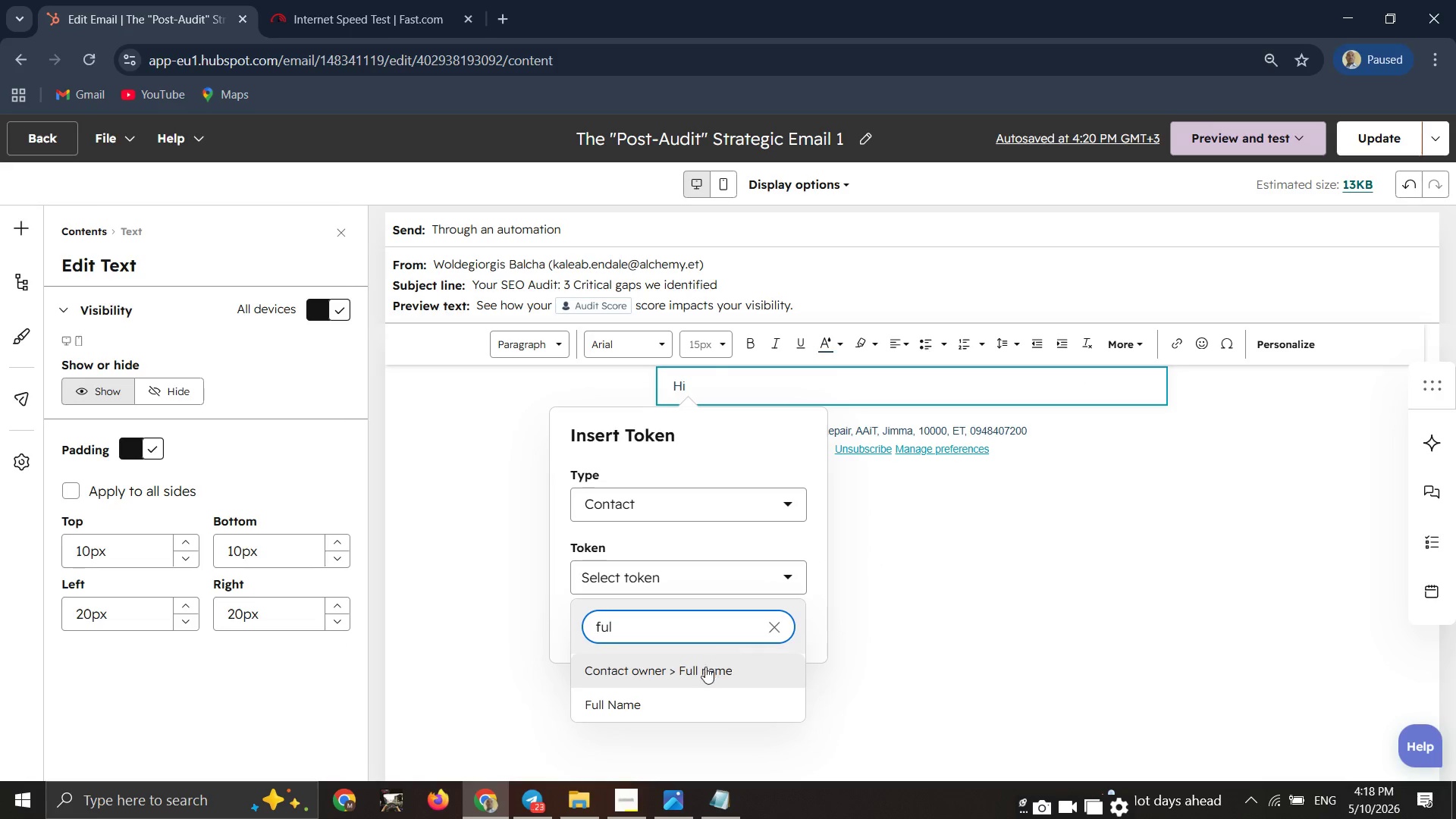 
left_click([654, 696])
 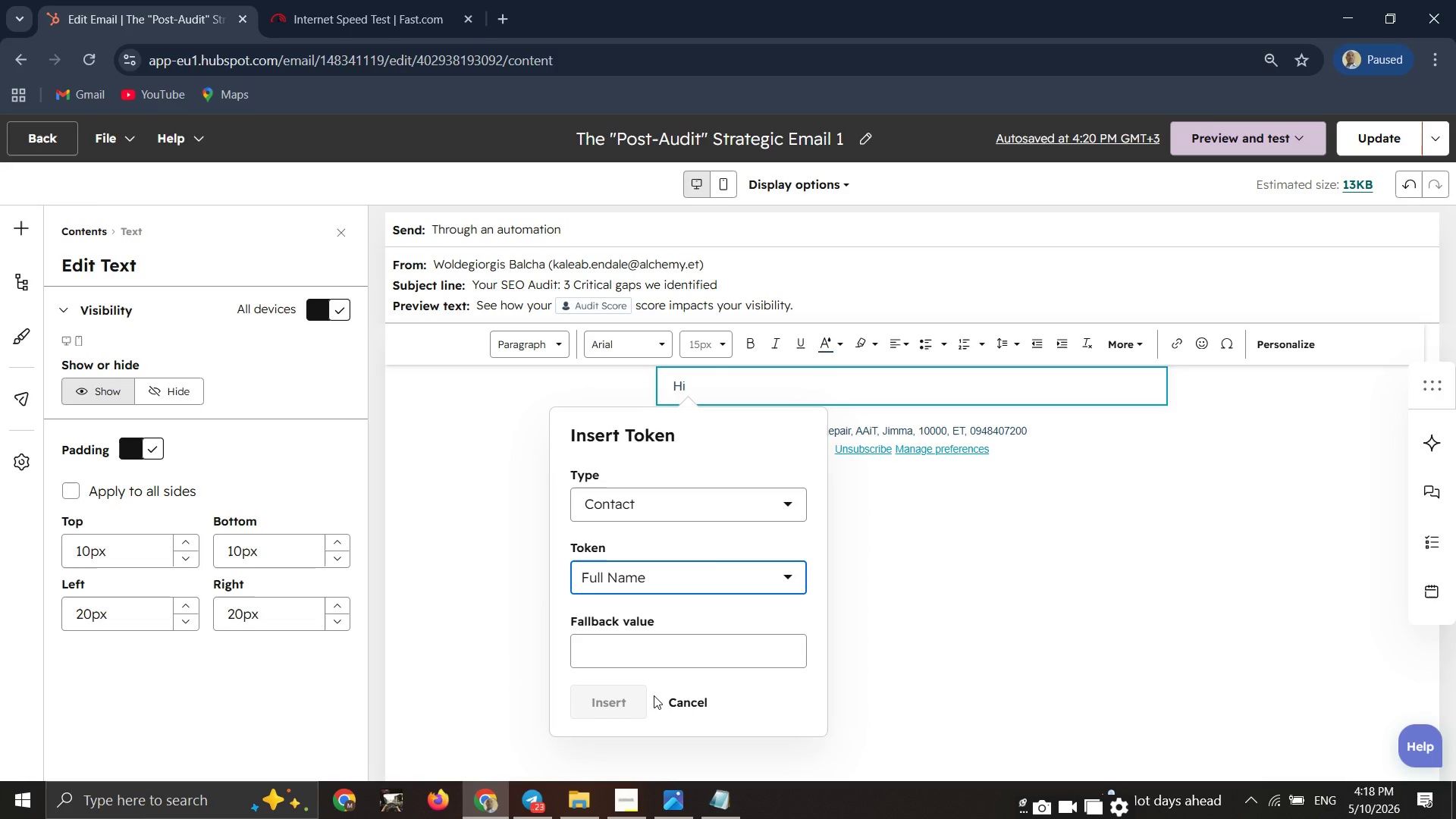 
wait(7.03)
 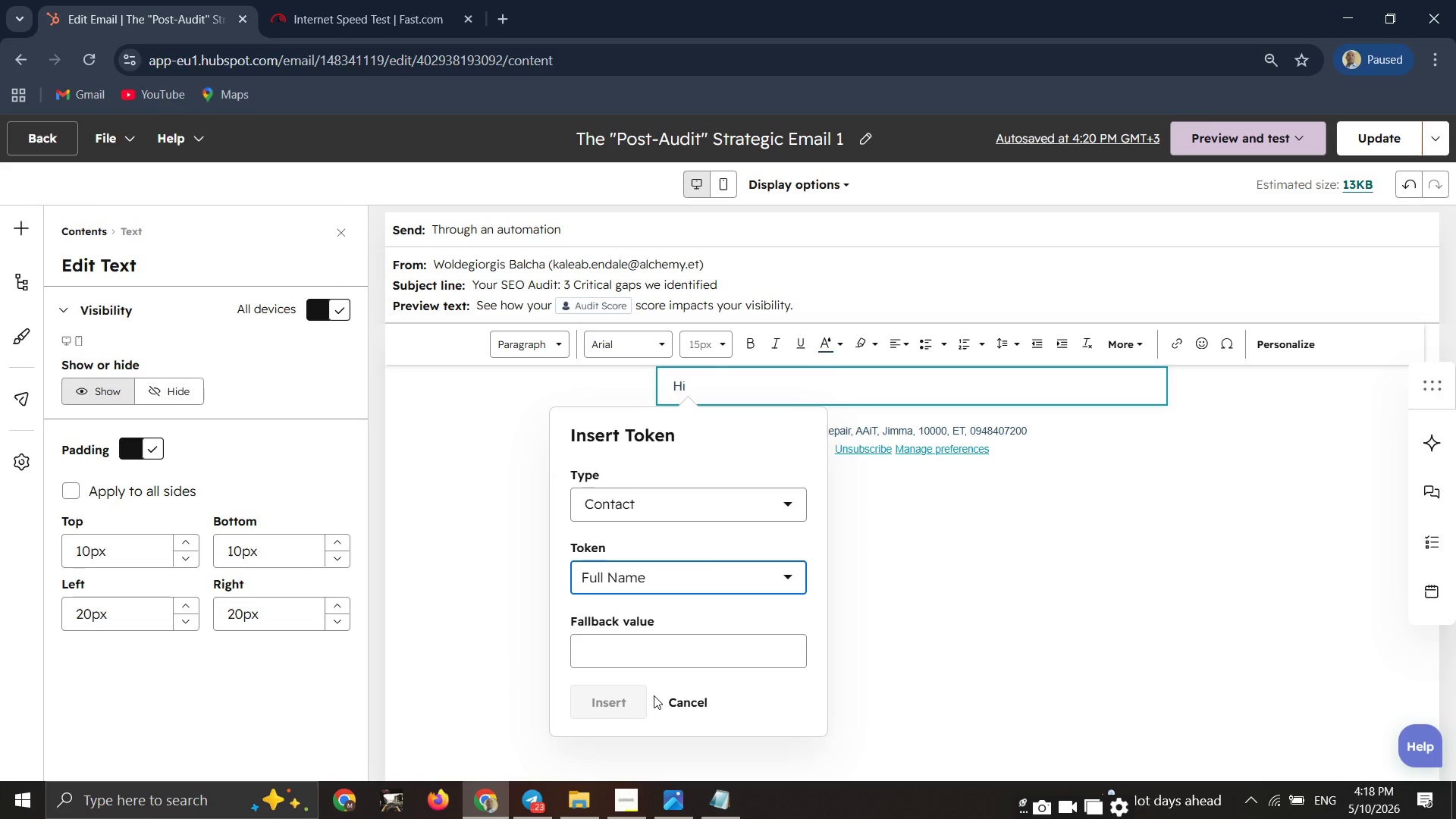 
left_click([639, 661])
 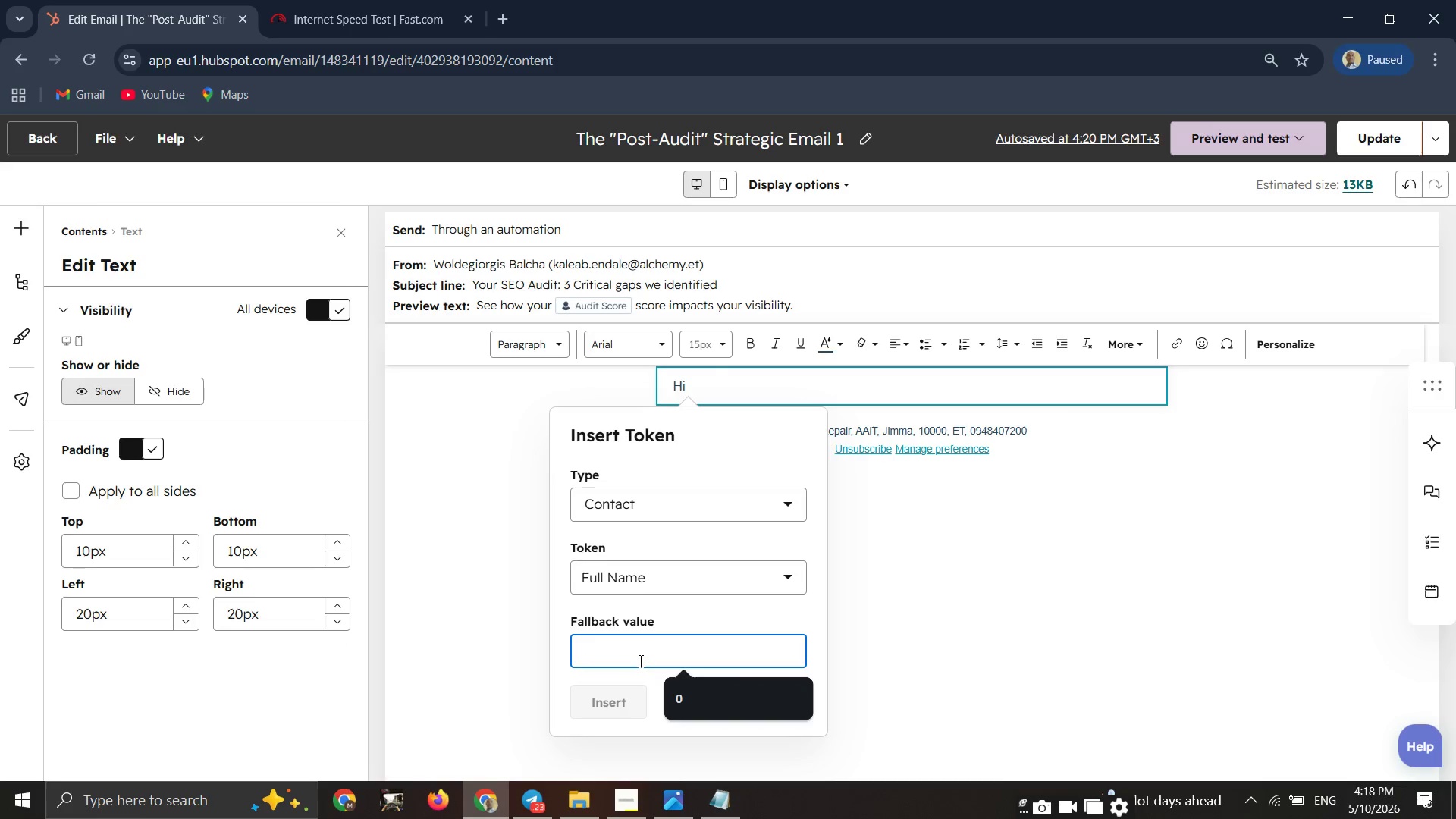 
type(there)
 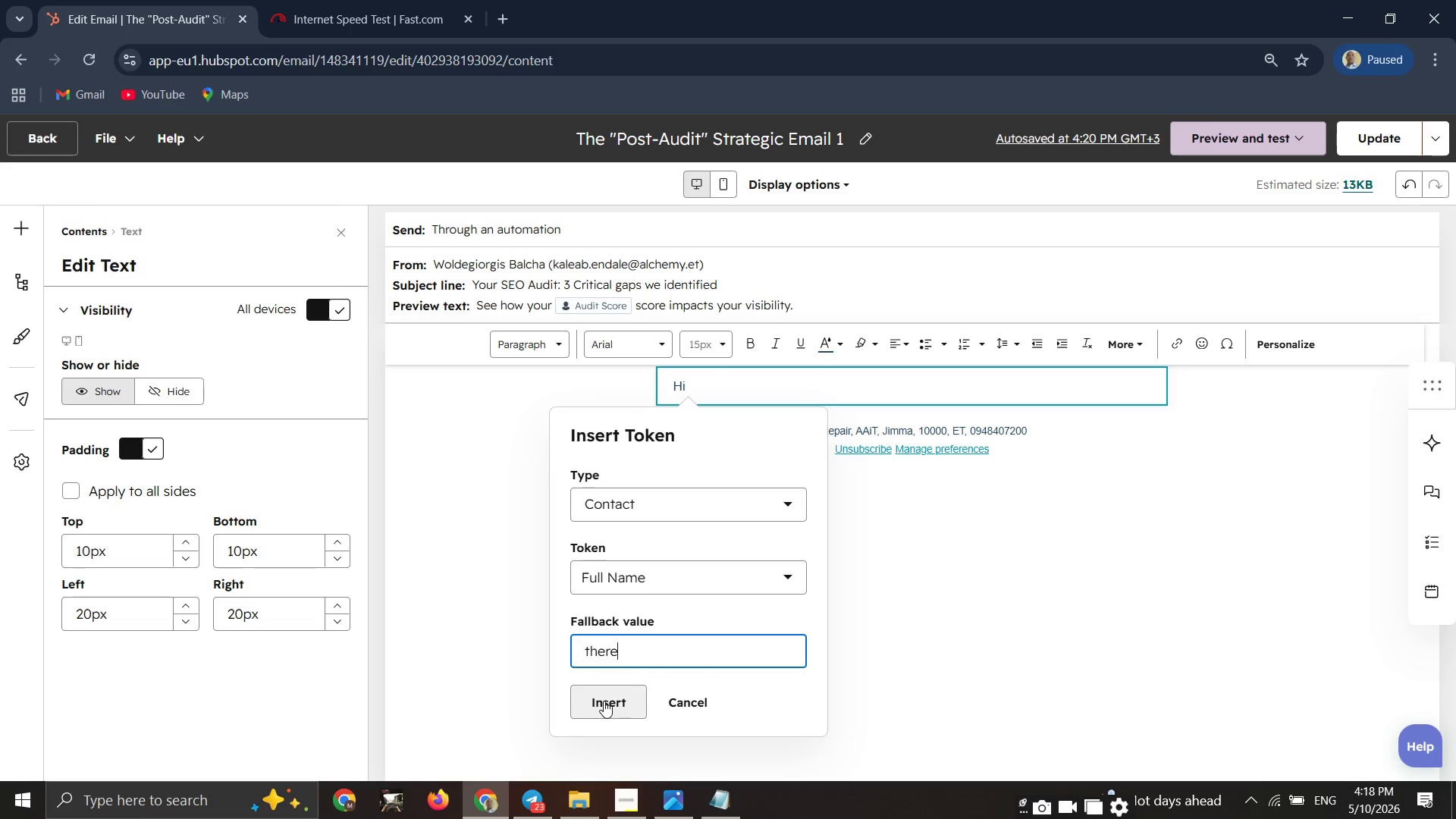 
left_click([604, 701])
 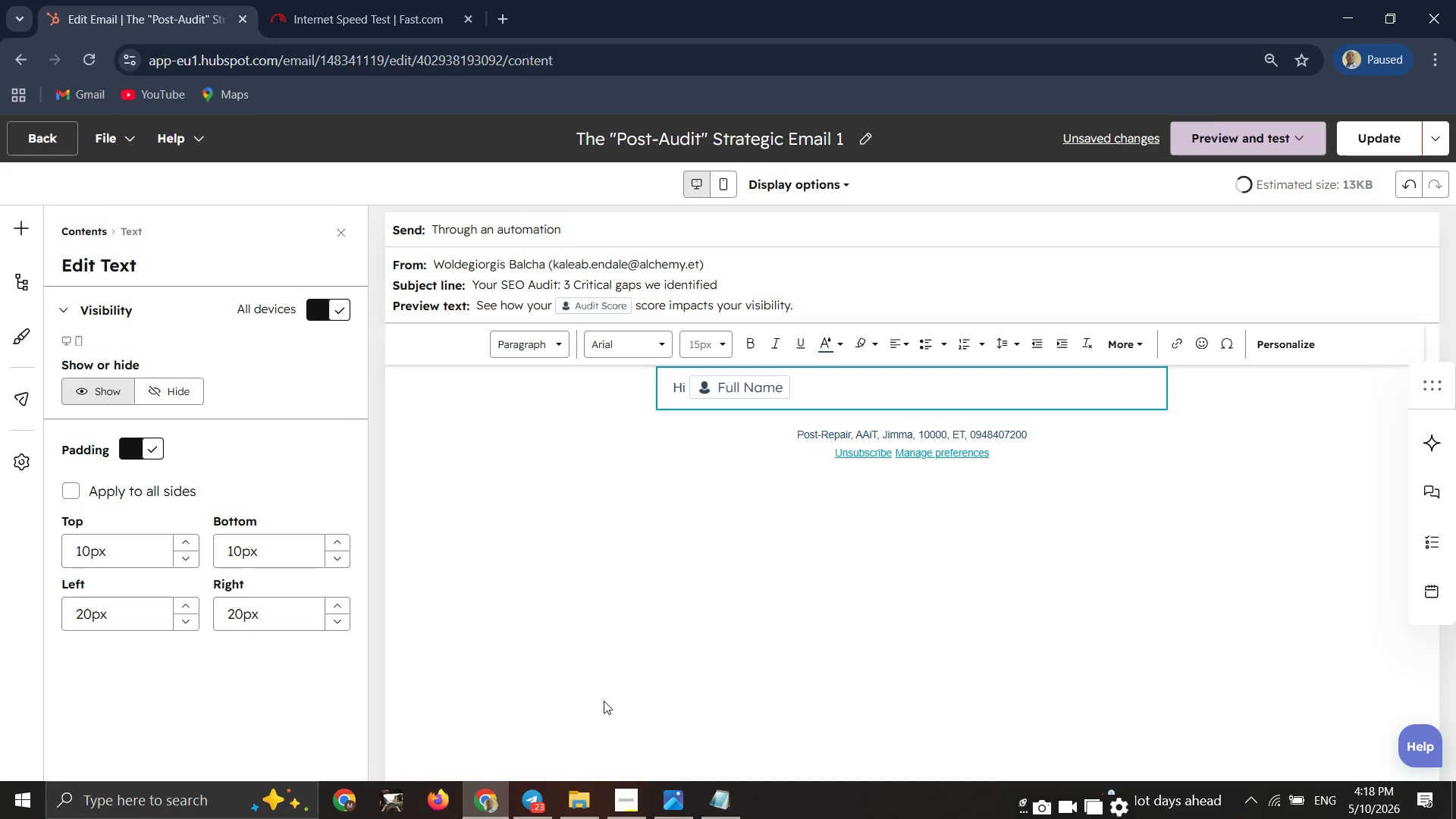 
key(Comma)
 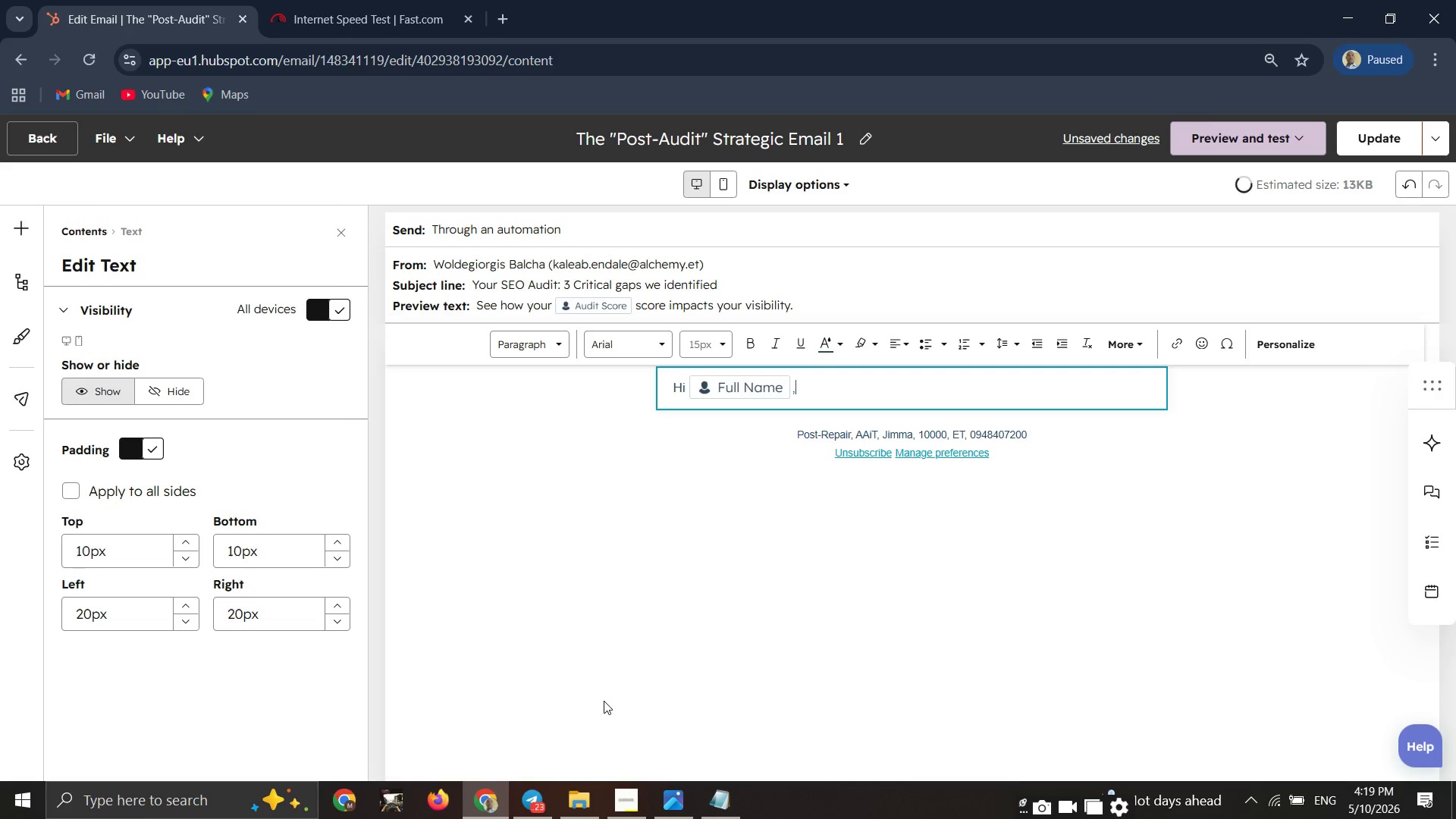 
key(Space)
 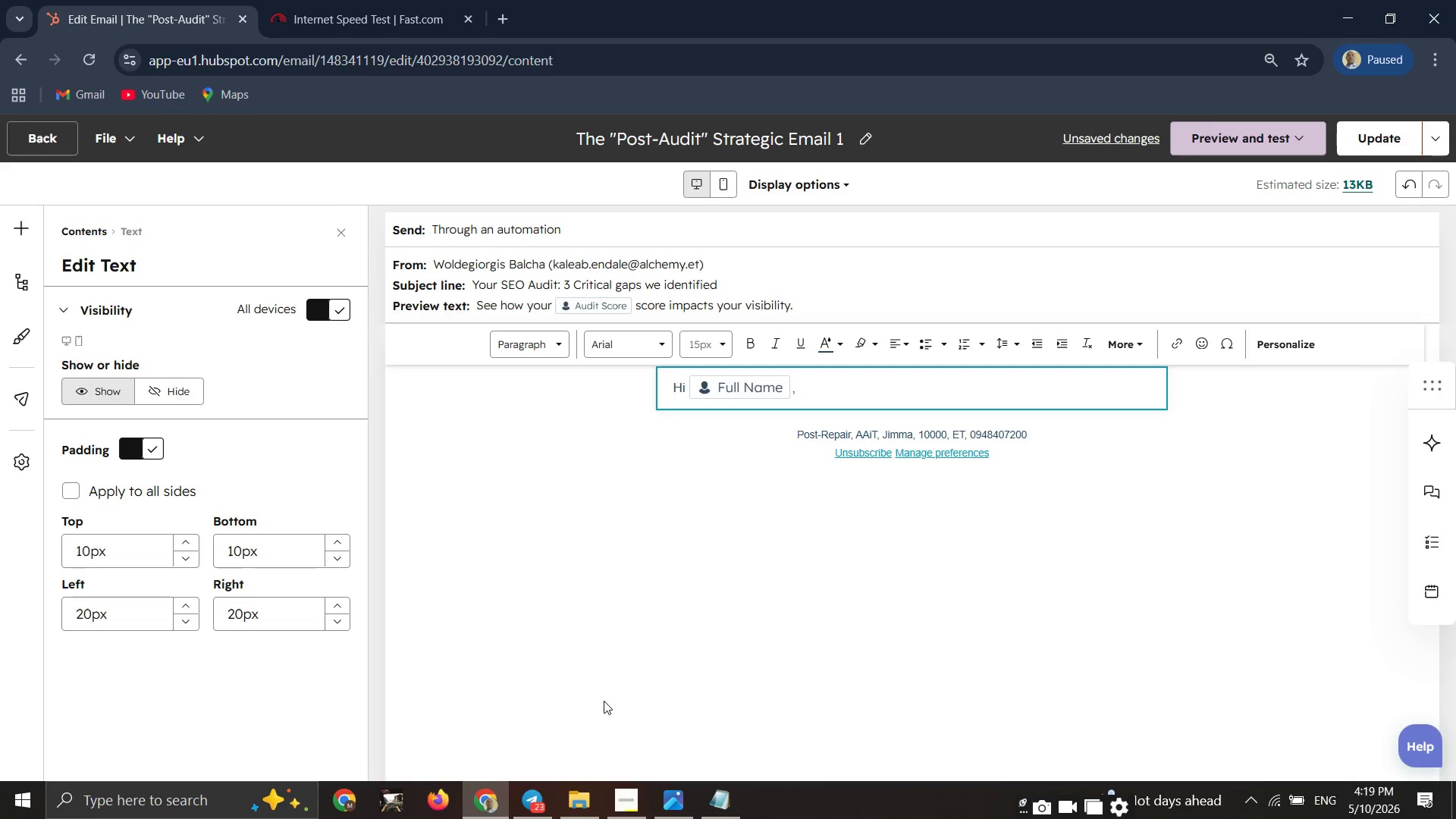 
key(Enter)
 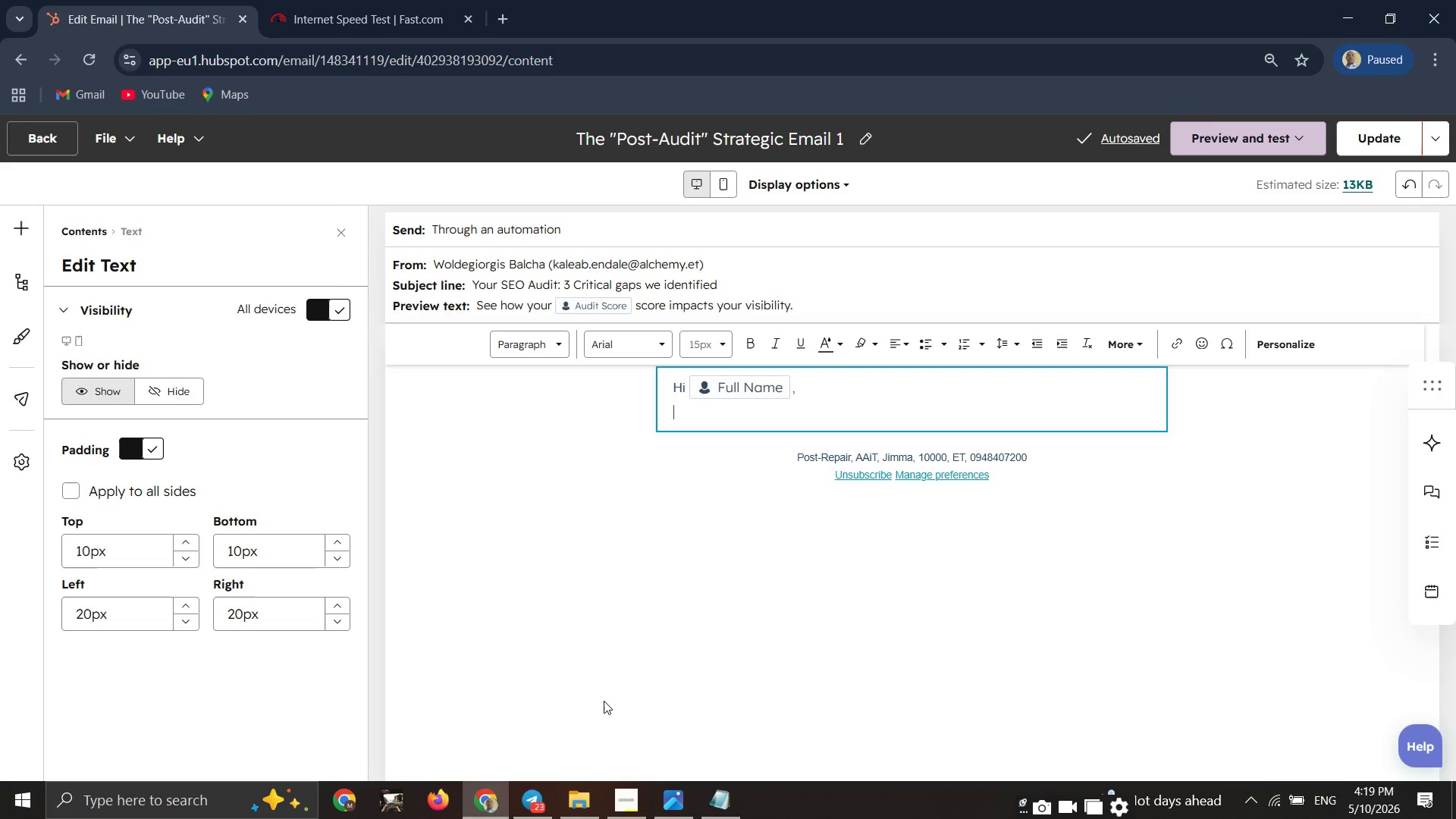 
wait(11.64)
 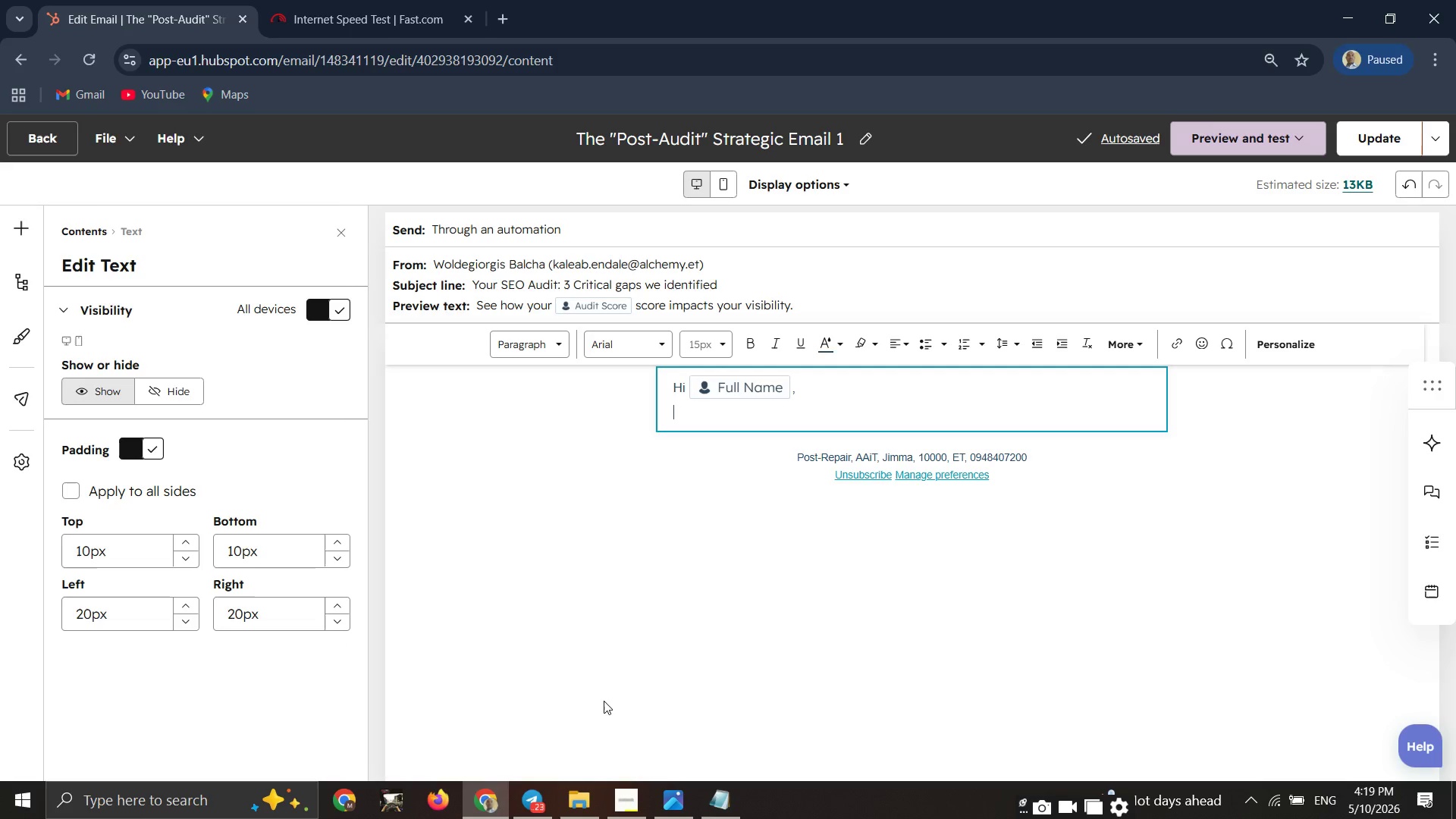 
type(We have)
 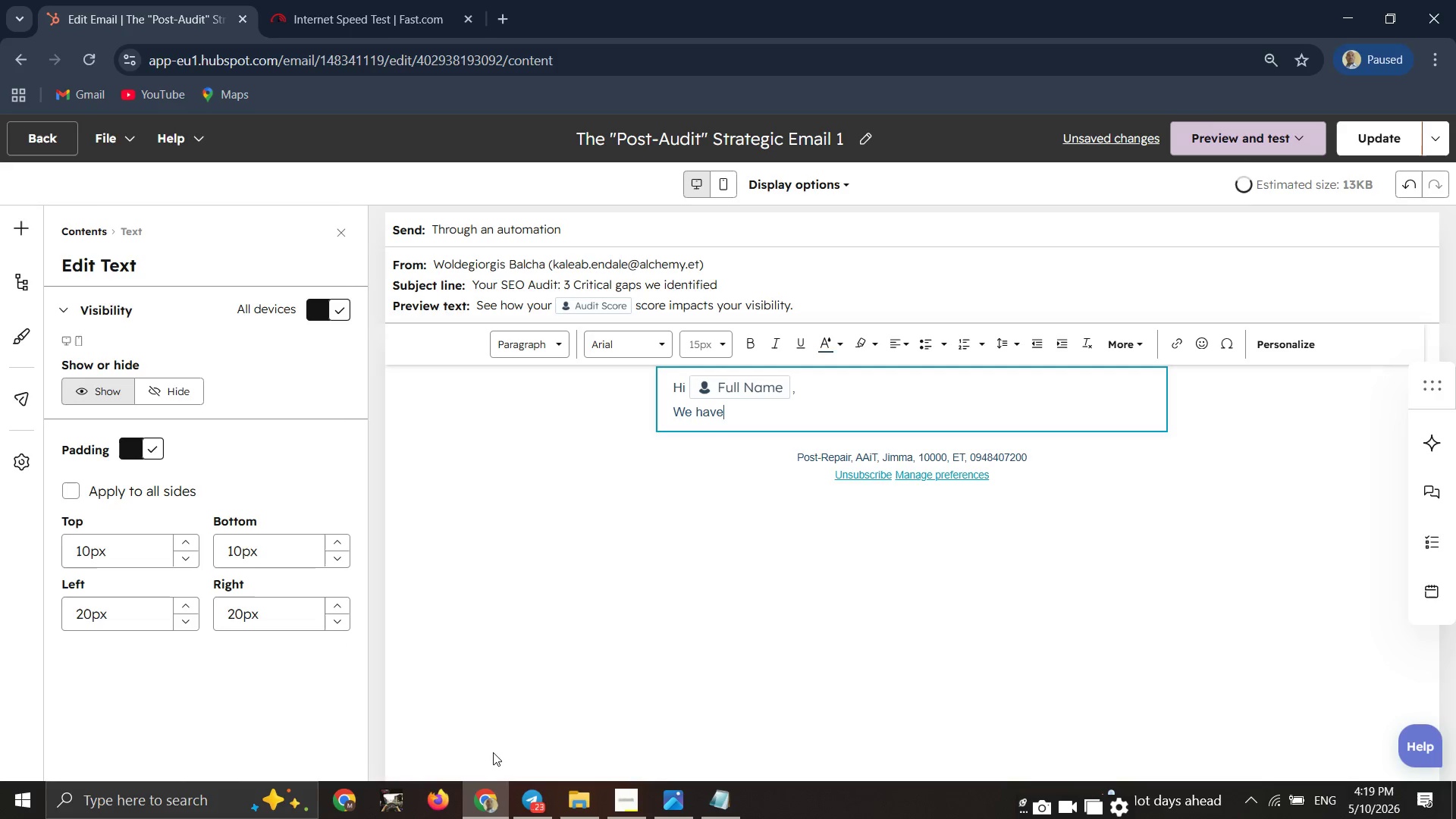 
type( finalized our review of your sites health)
 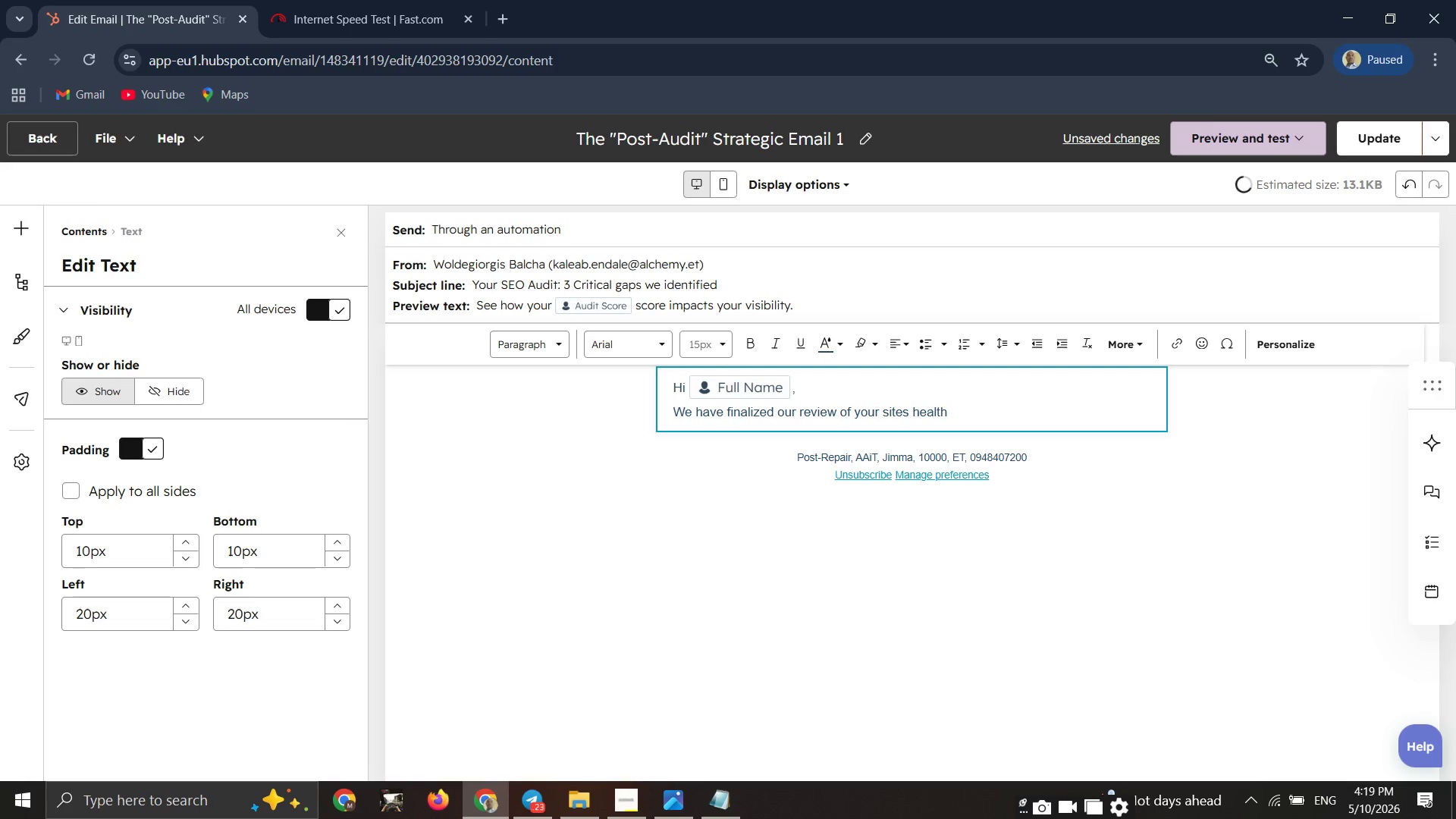 
type(, and with an SEO Audit)
 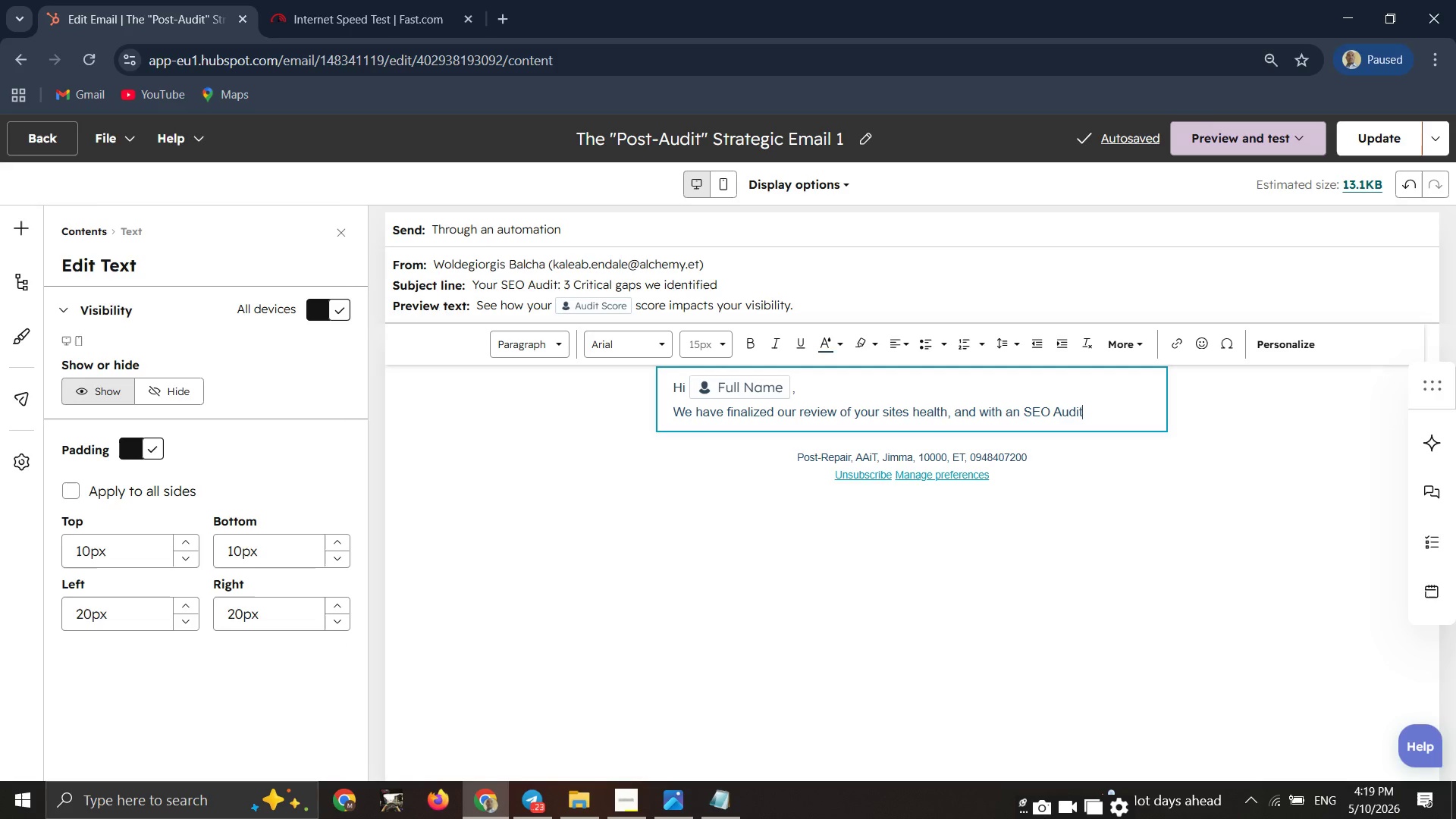 
type( Score of )
 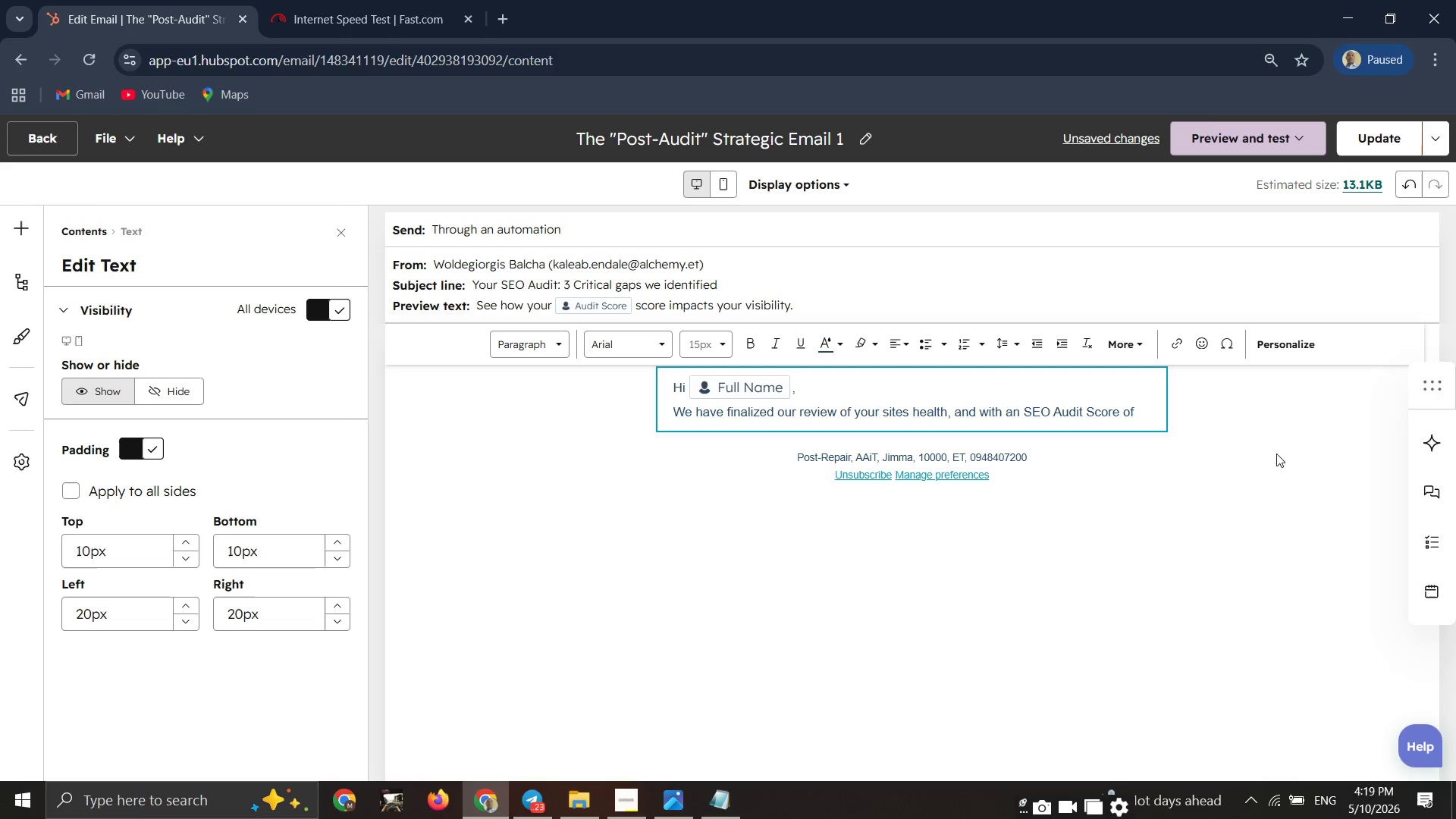 
left_click([1262, 350])
 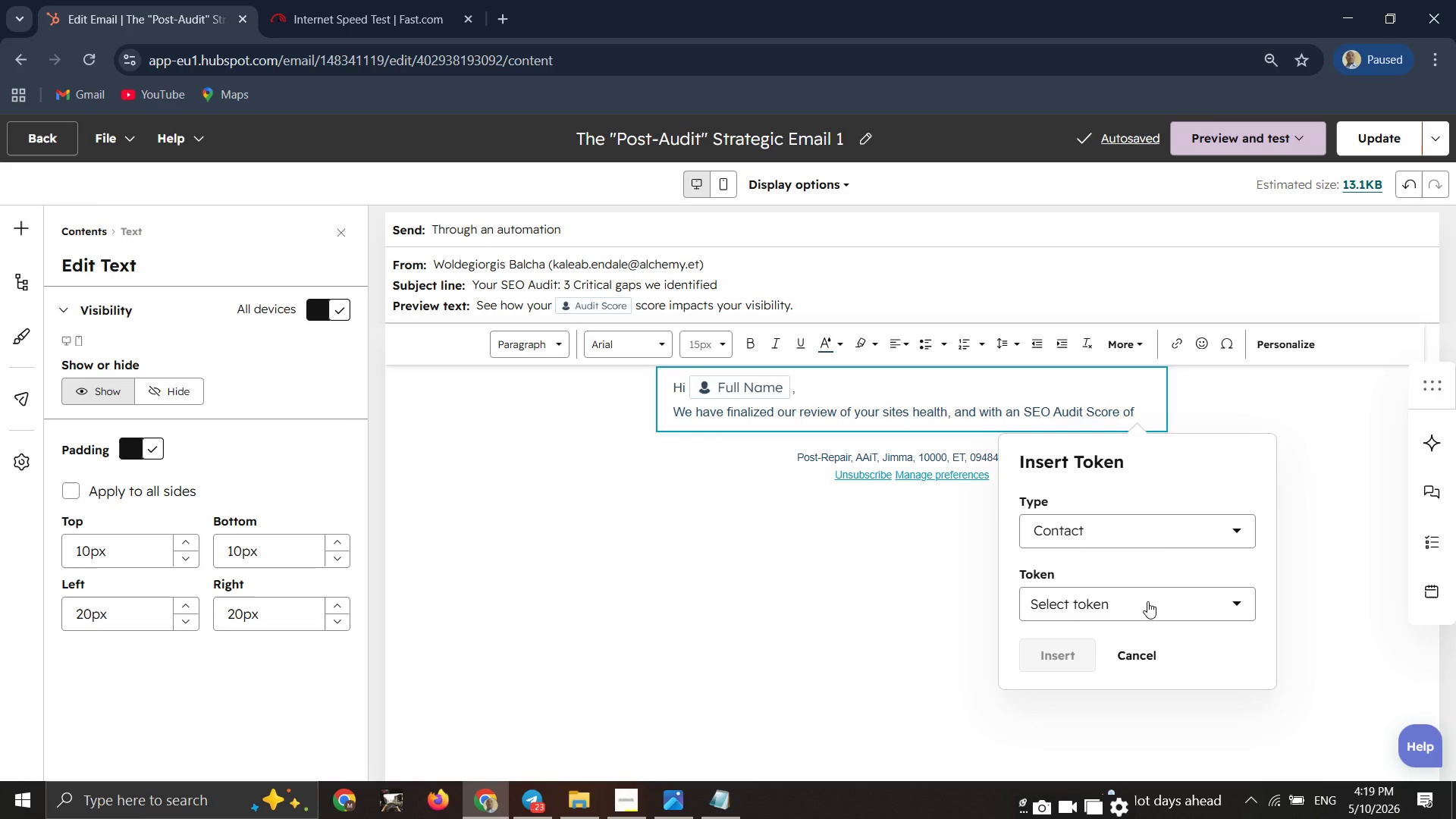 
left_click([1147, 601])
 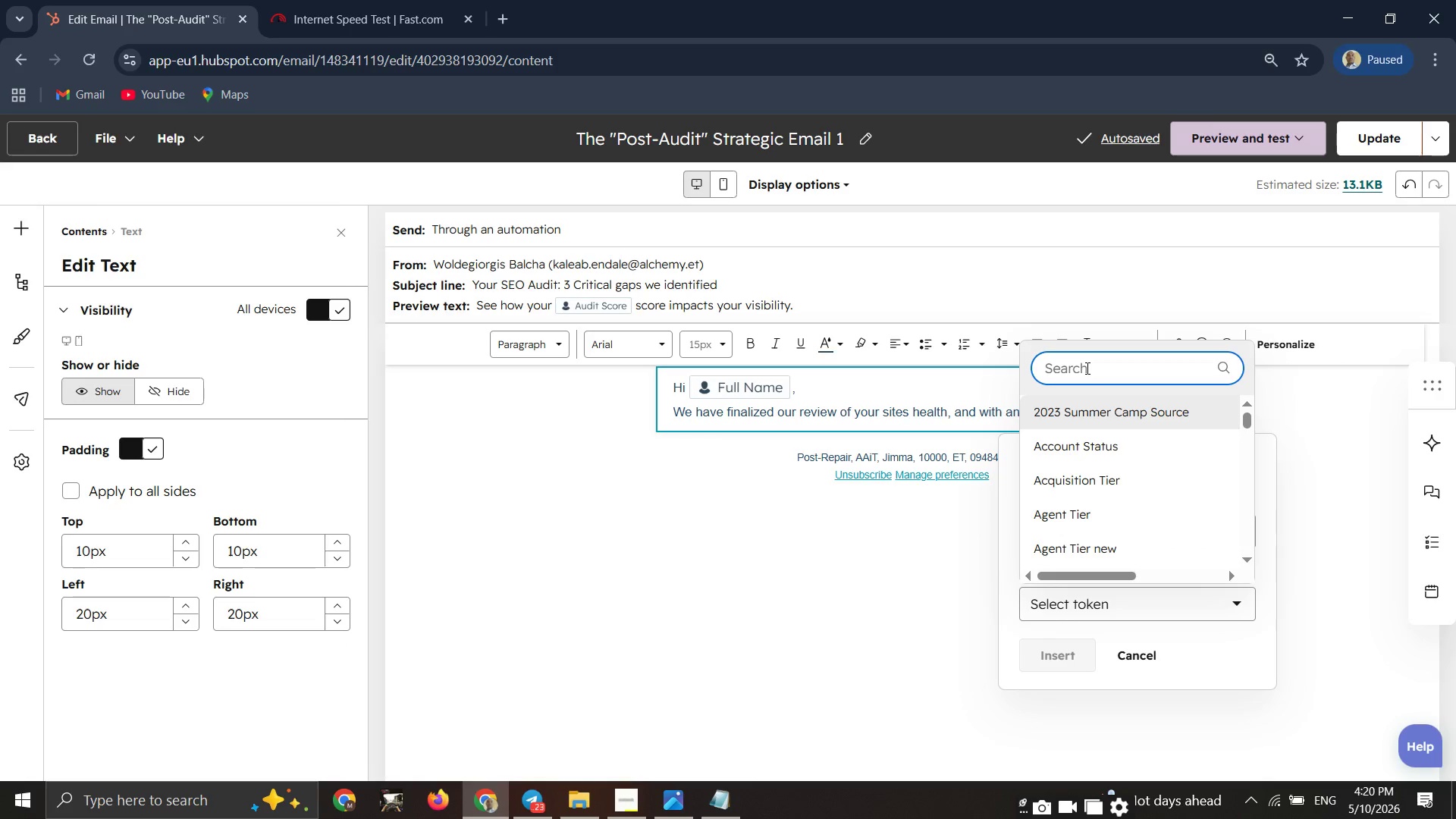 
left_click([1086, 368])
 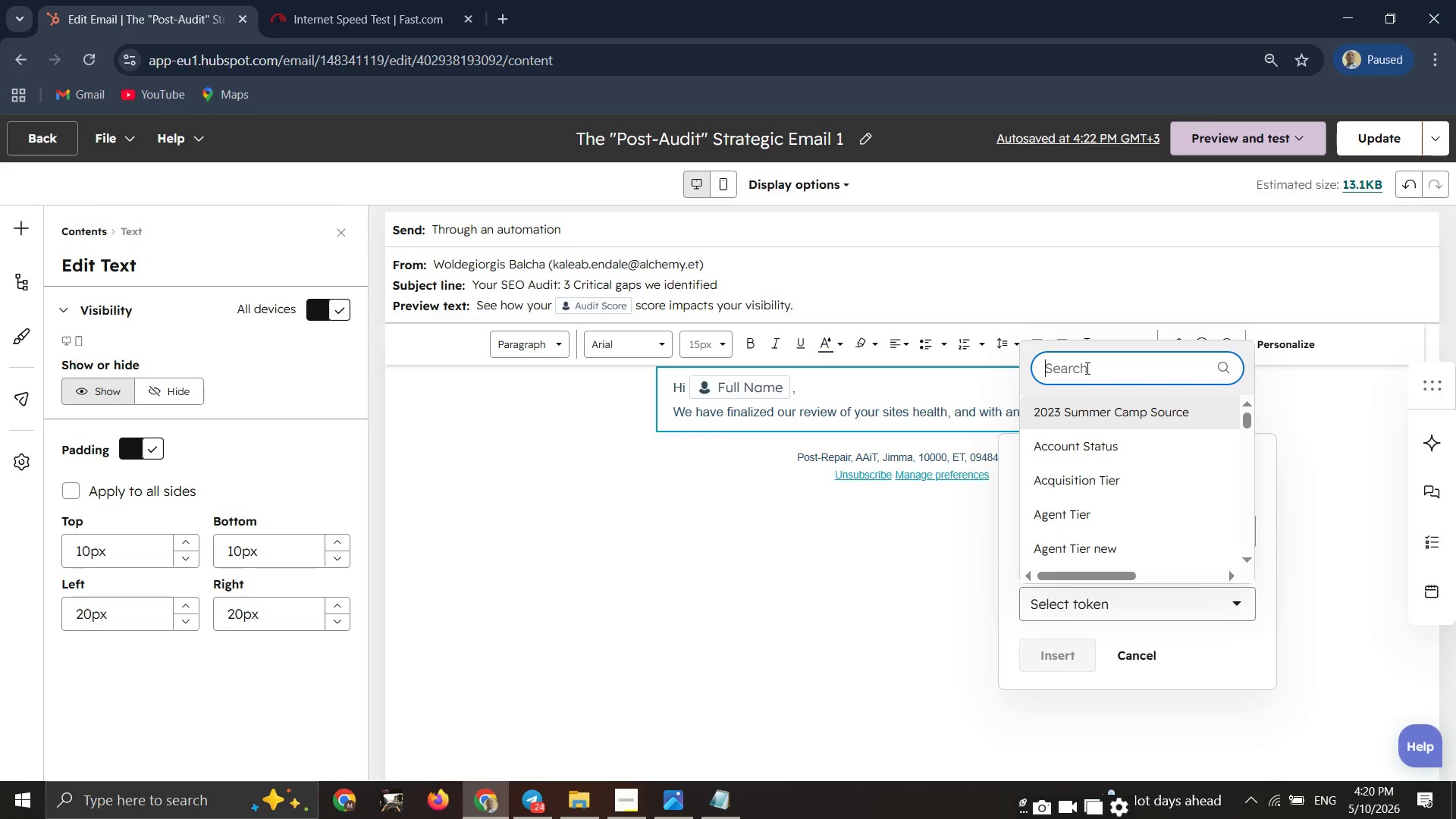 
type(seo)
key(Backspace)
key(Backspace)
key(Backspace)
key(Backspace)
key(Backspace)
key(Backspace)
key(Backspace)
type(audi)
 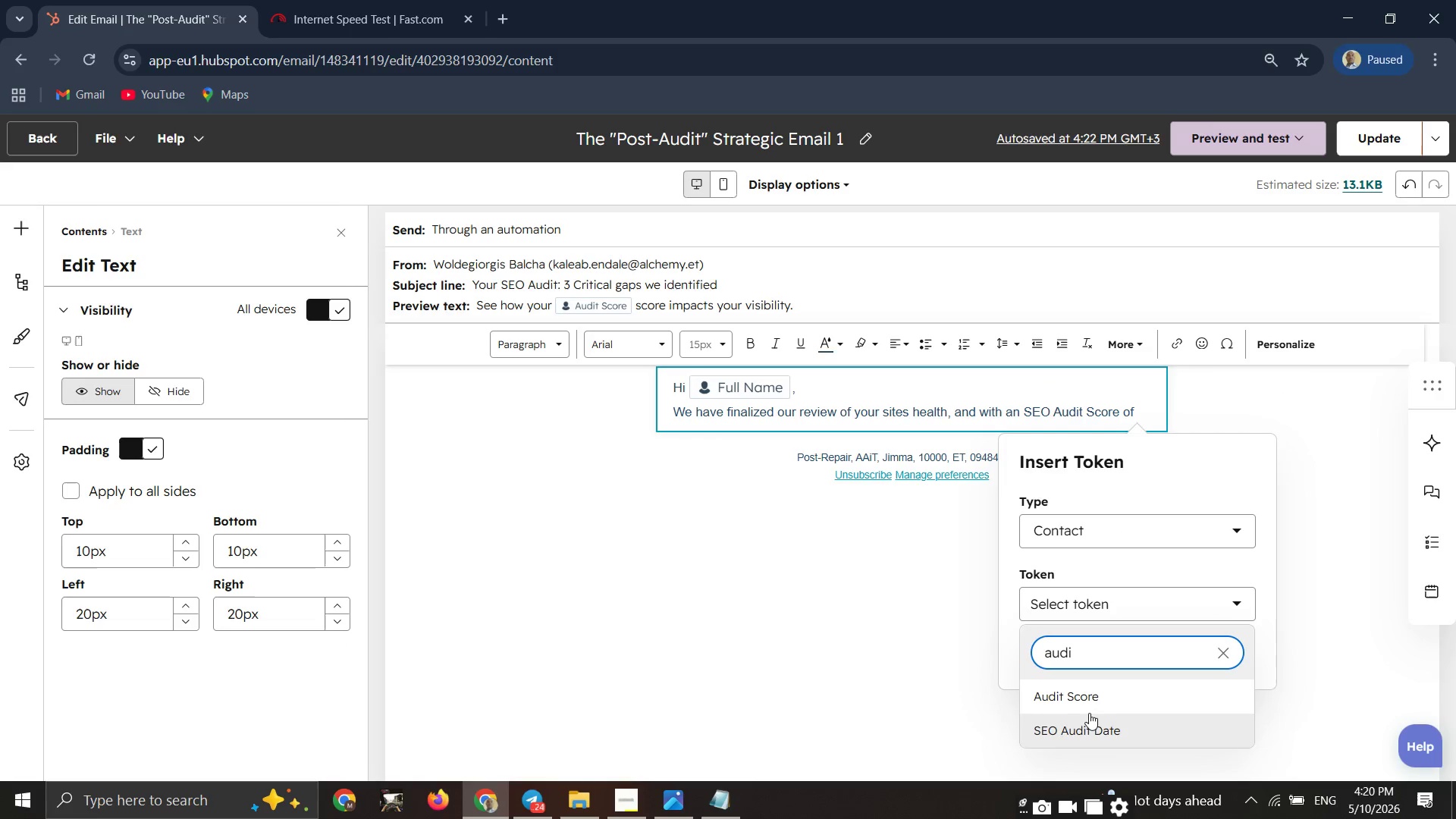 
left_click([1090, 709])
 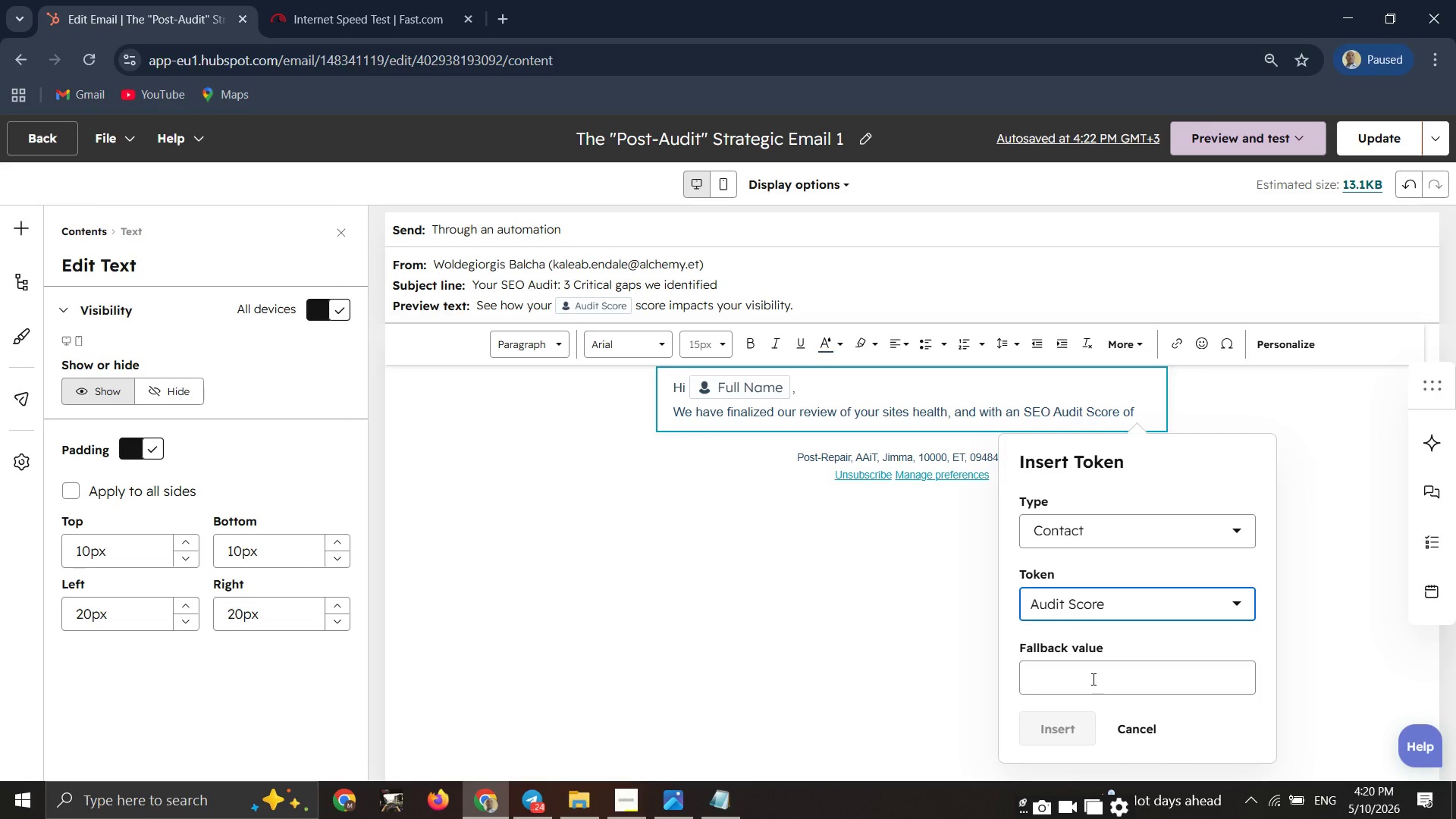 
left_click([1092, 679])
 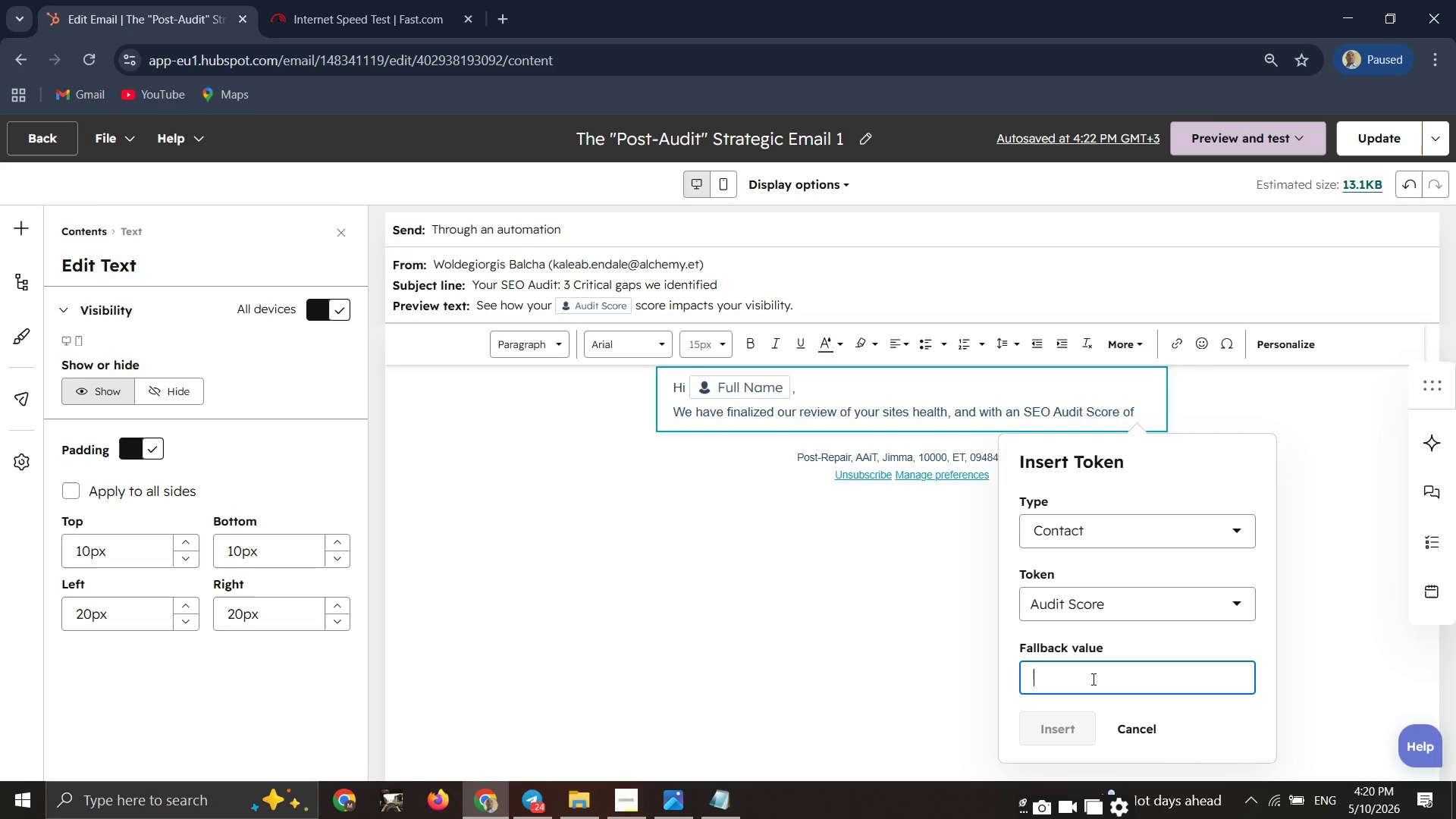 
type(your current level)
 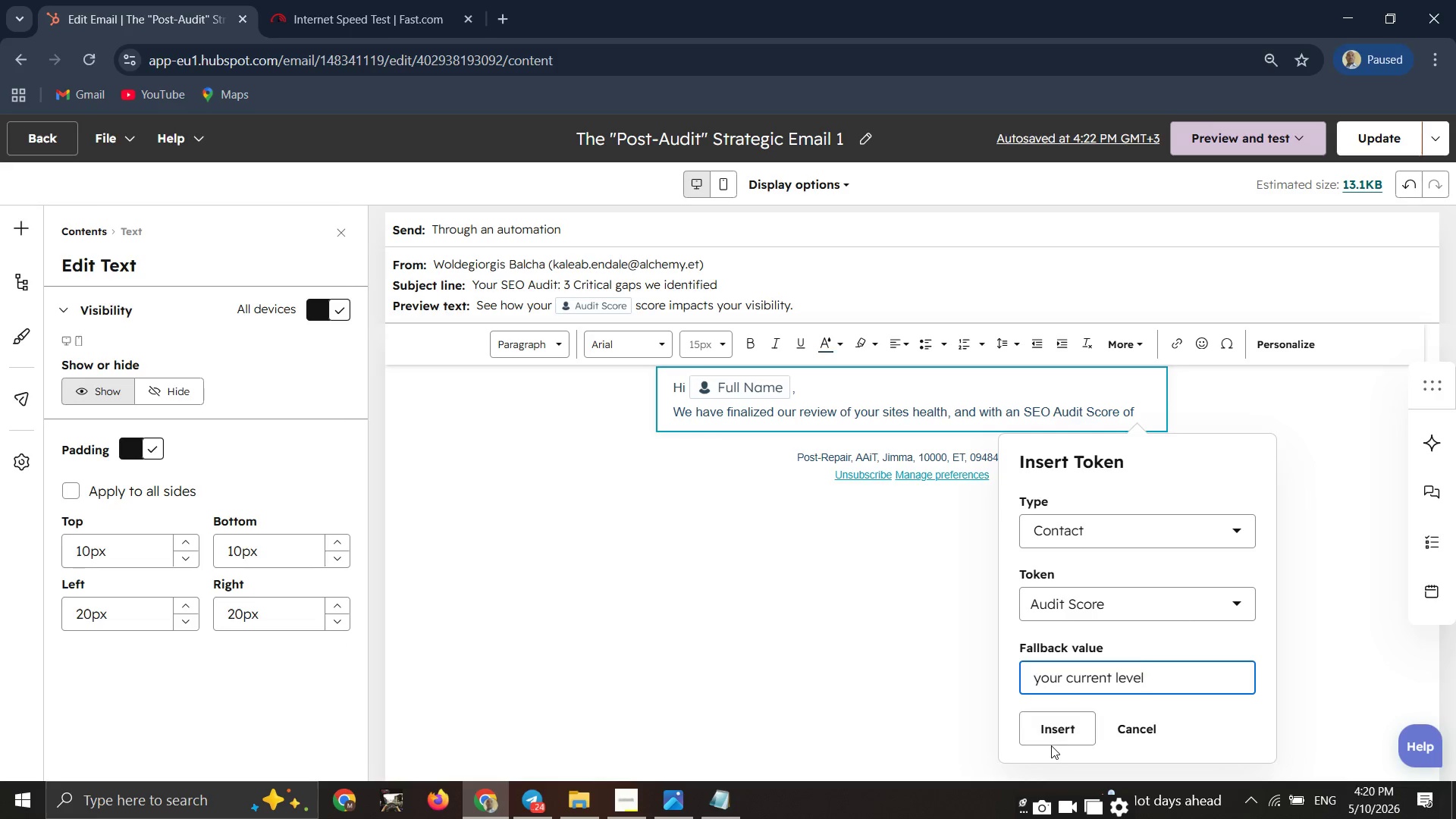 
left_click([1059, 718])
 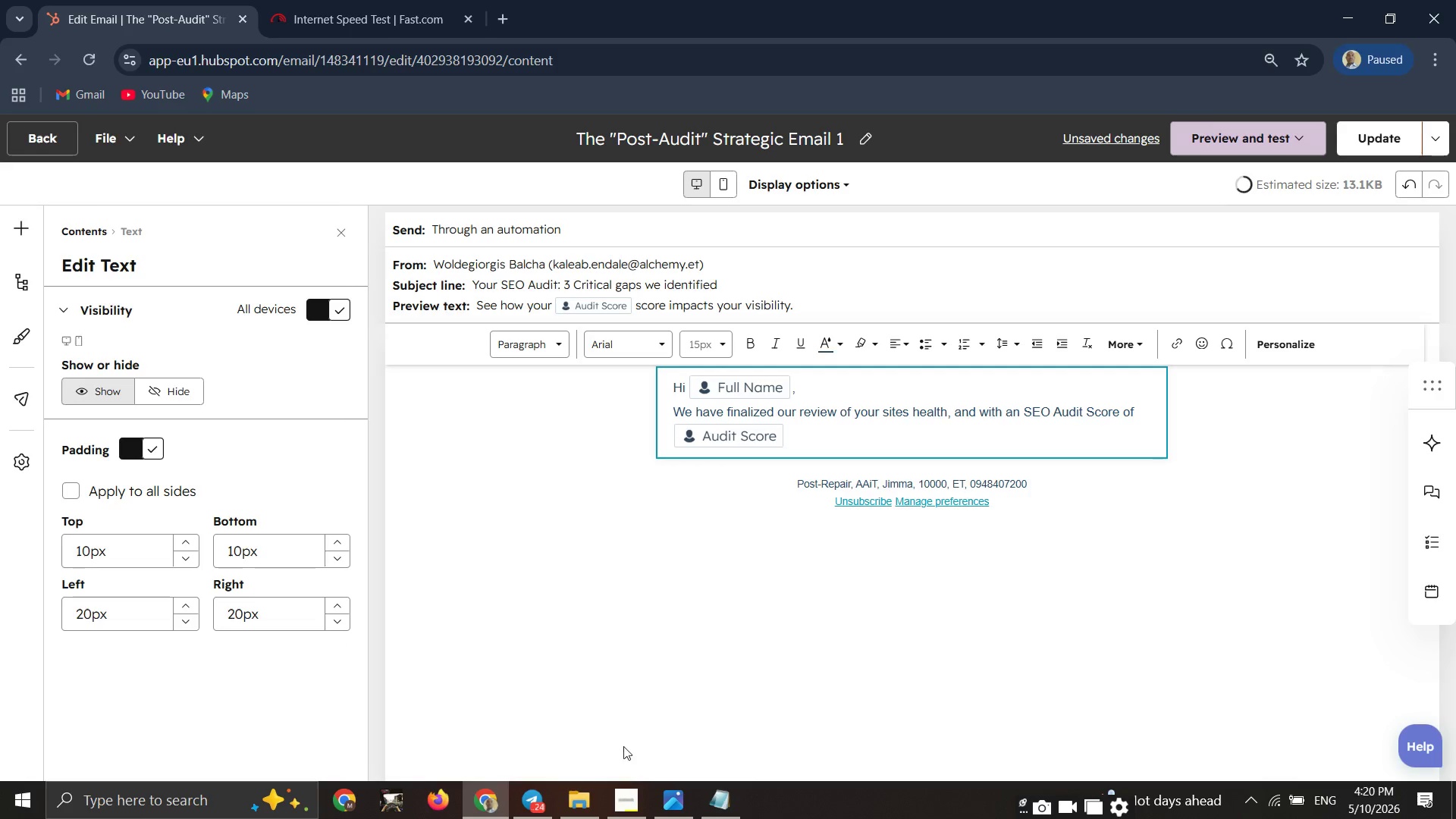 
left_click([541, 799])
 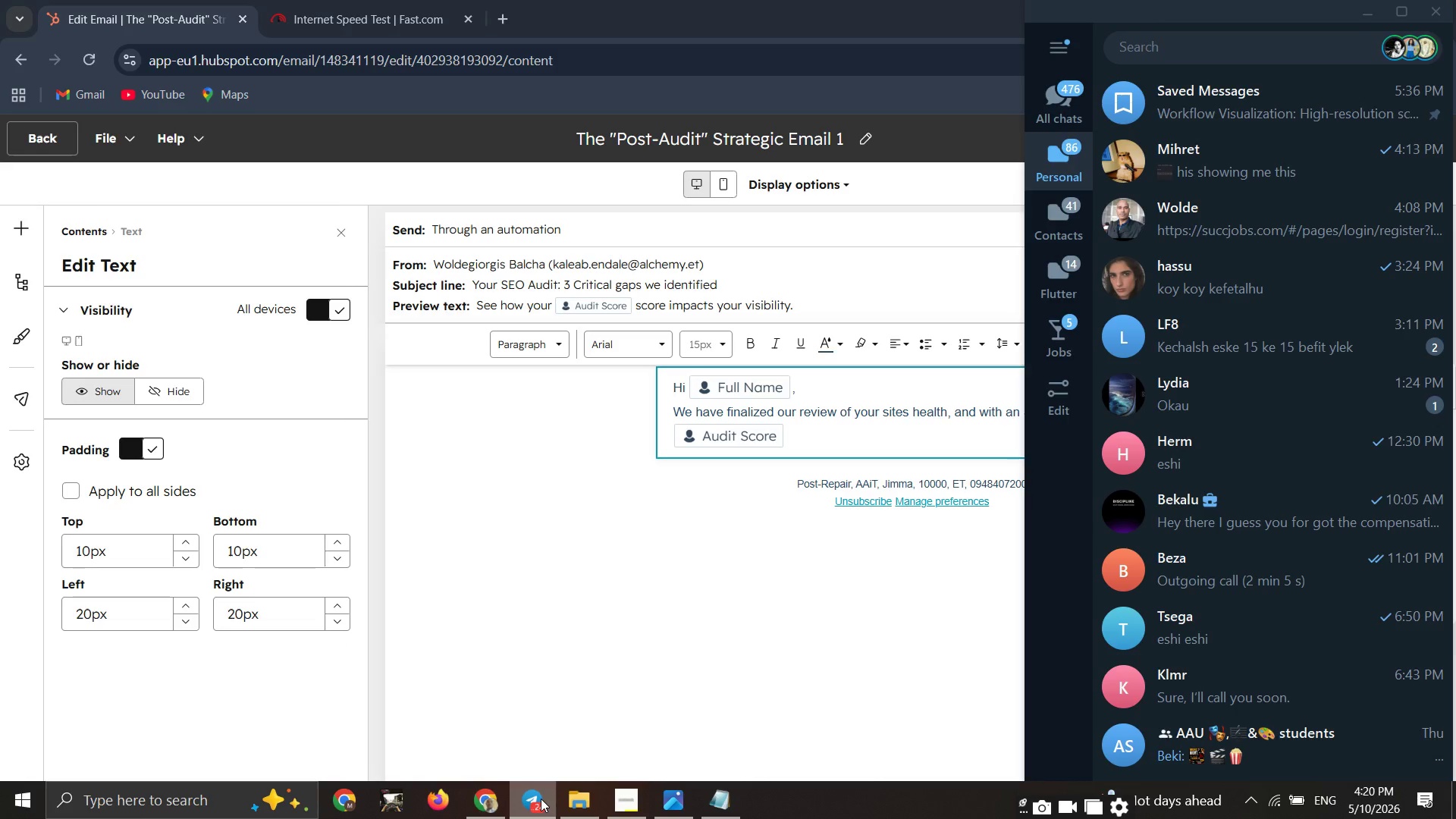 
left_click([541, 799])
 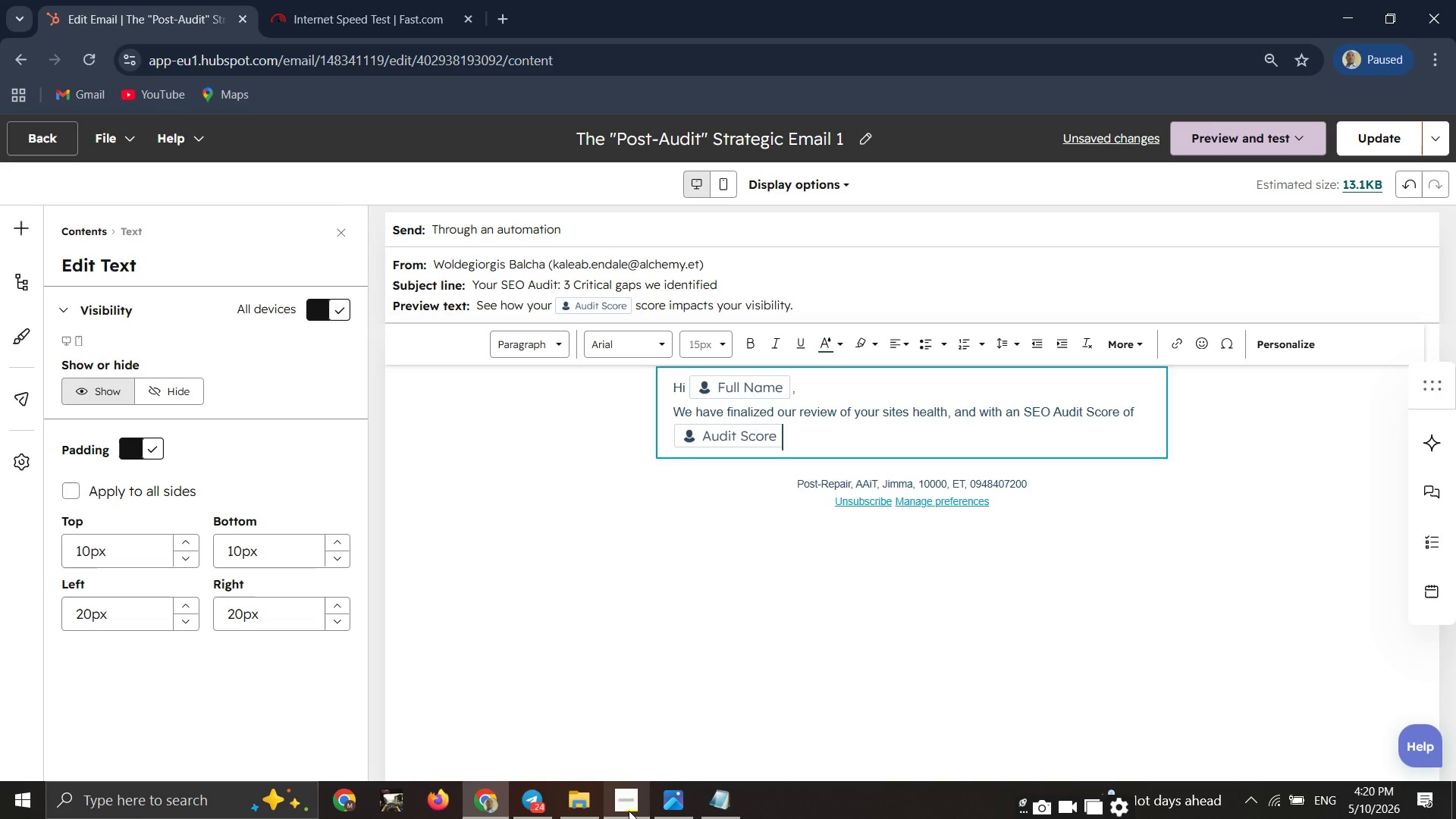 
left_click([629, 813])